 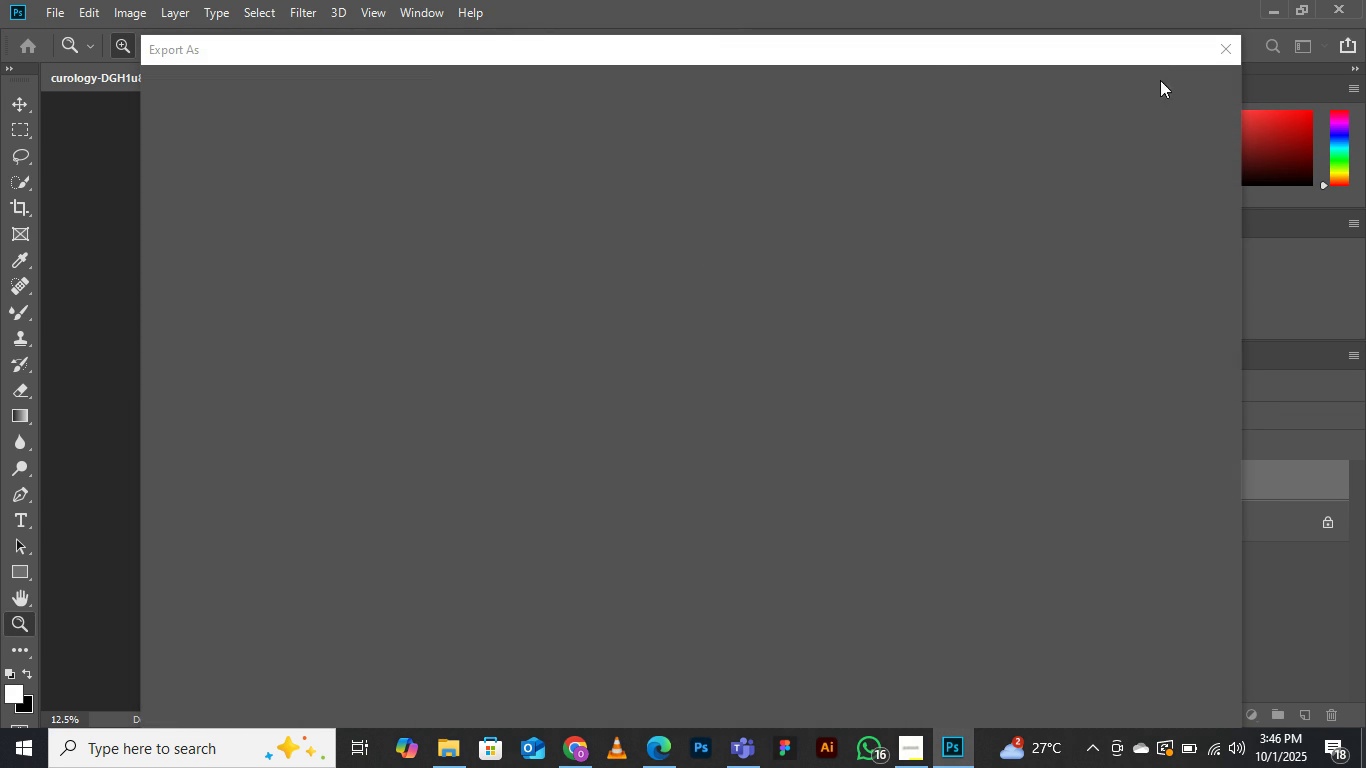 
left_click([1227, 56])
 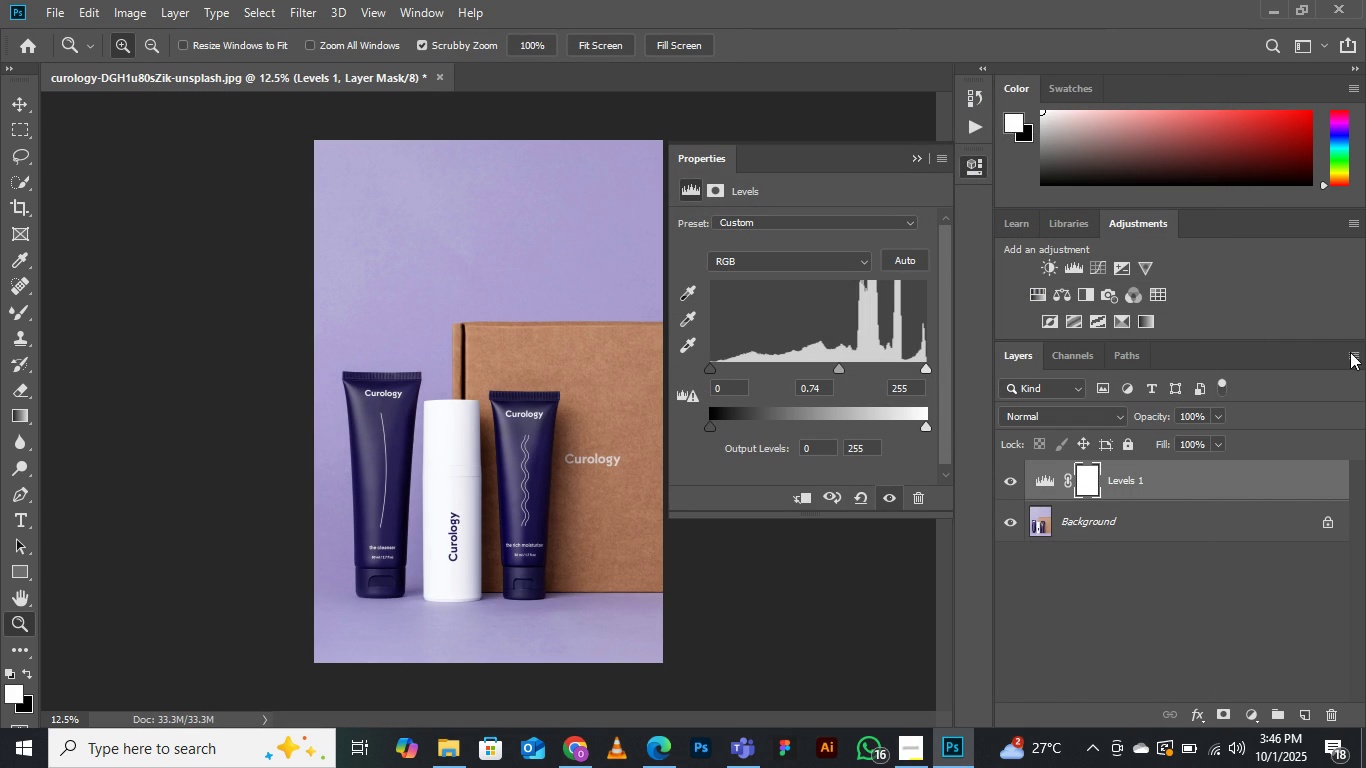 
left_click([1357, 357])
 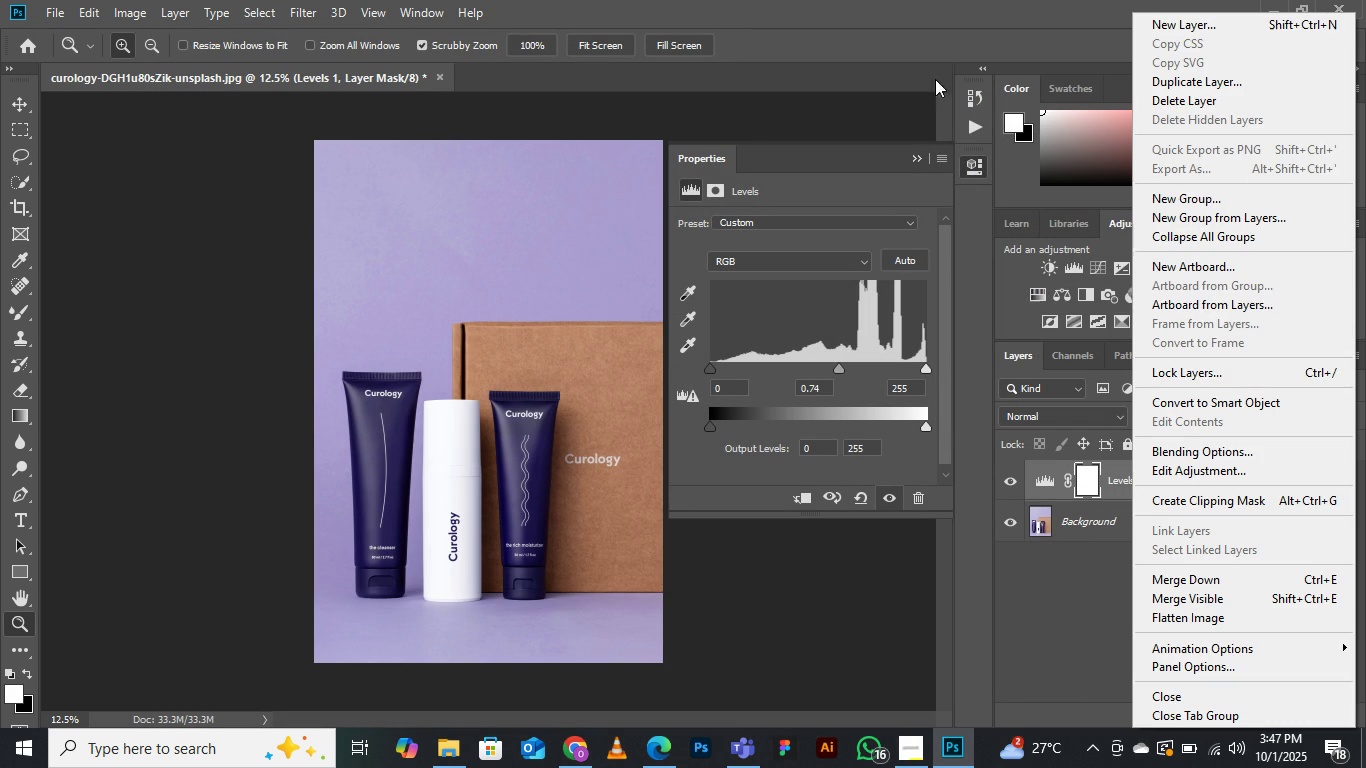 
wait(5.37)
 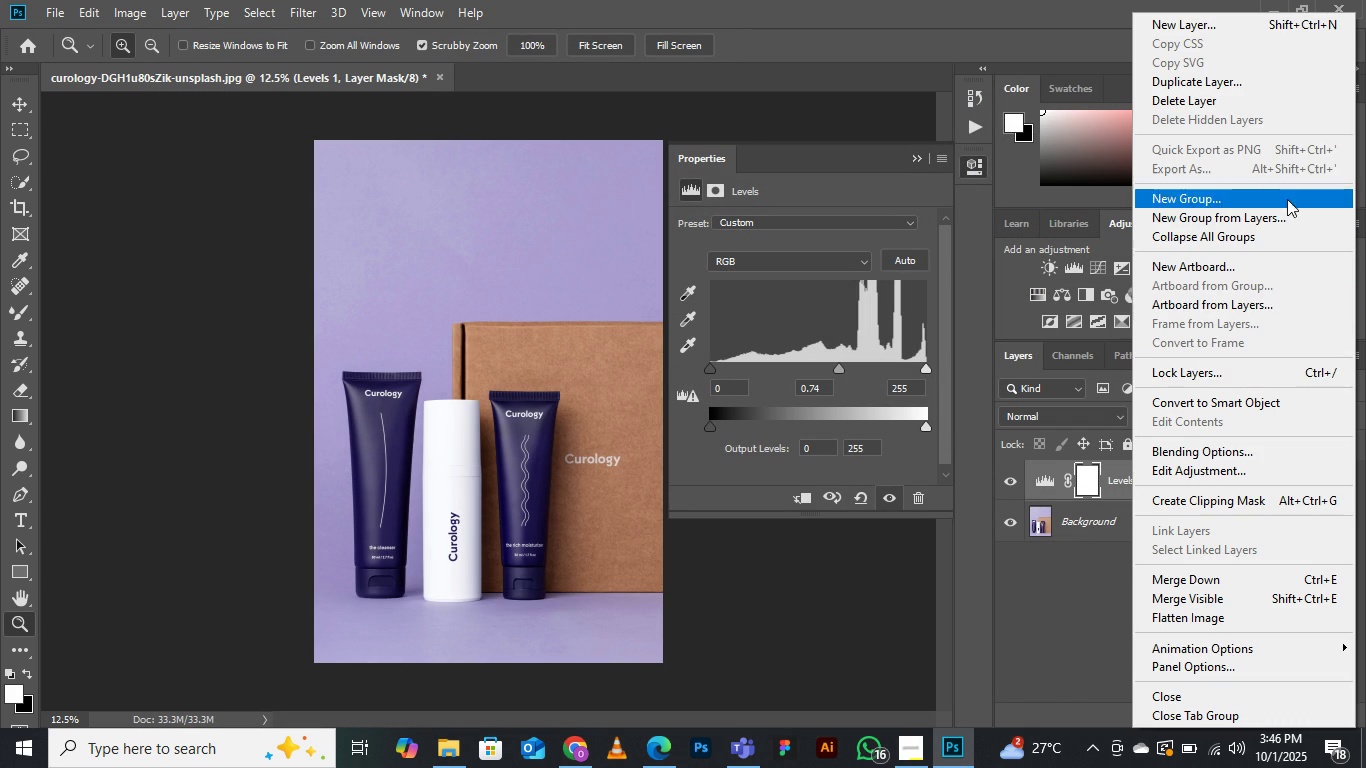 
left_click([914, 156])
 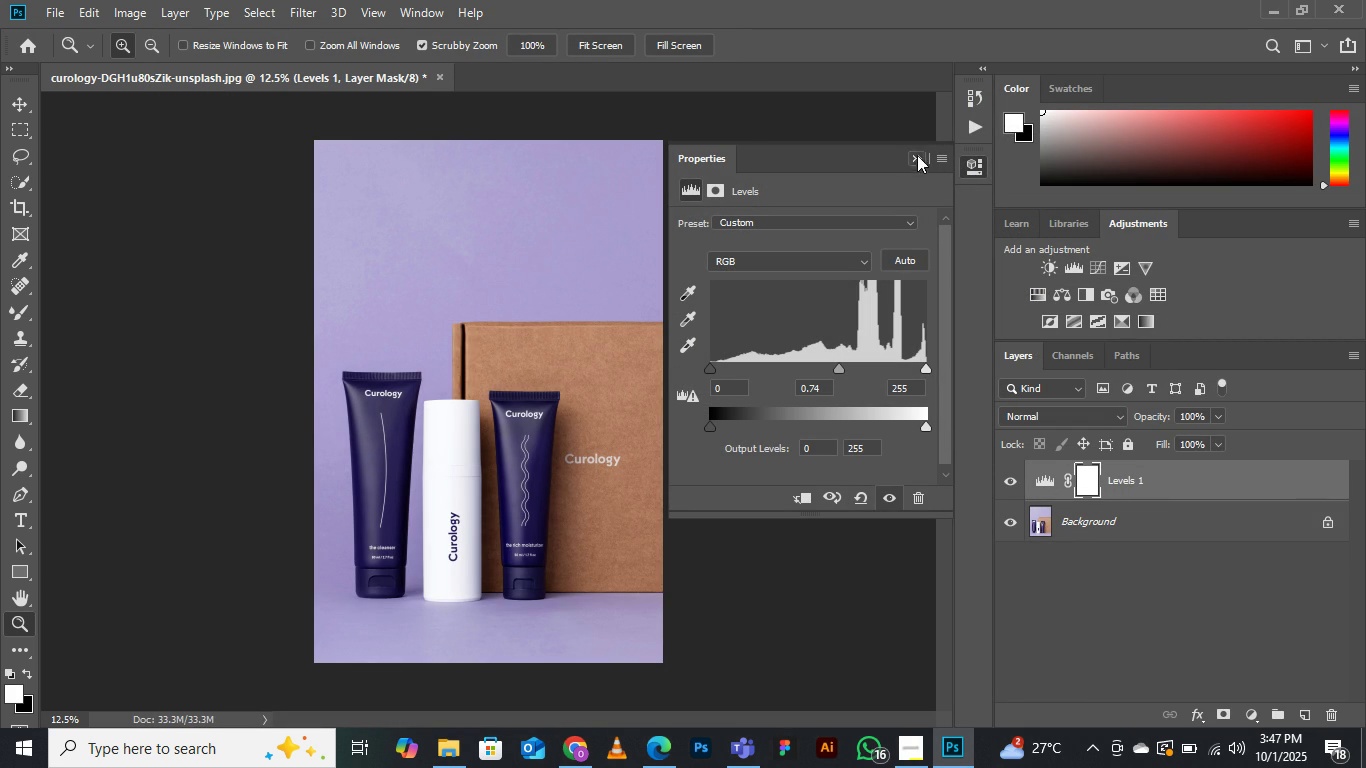 
left_click([917, 155])
 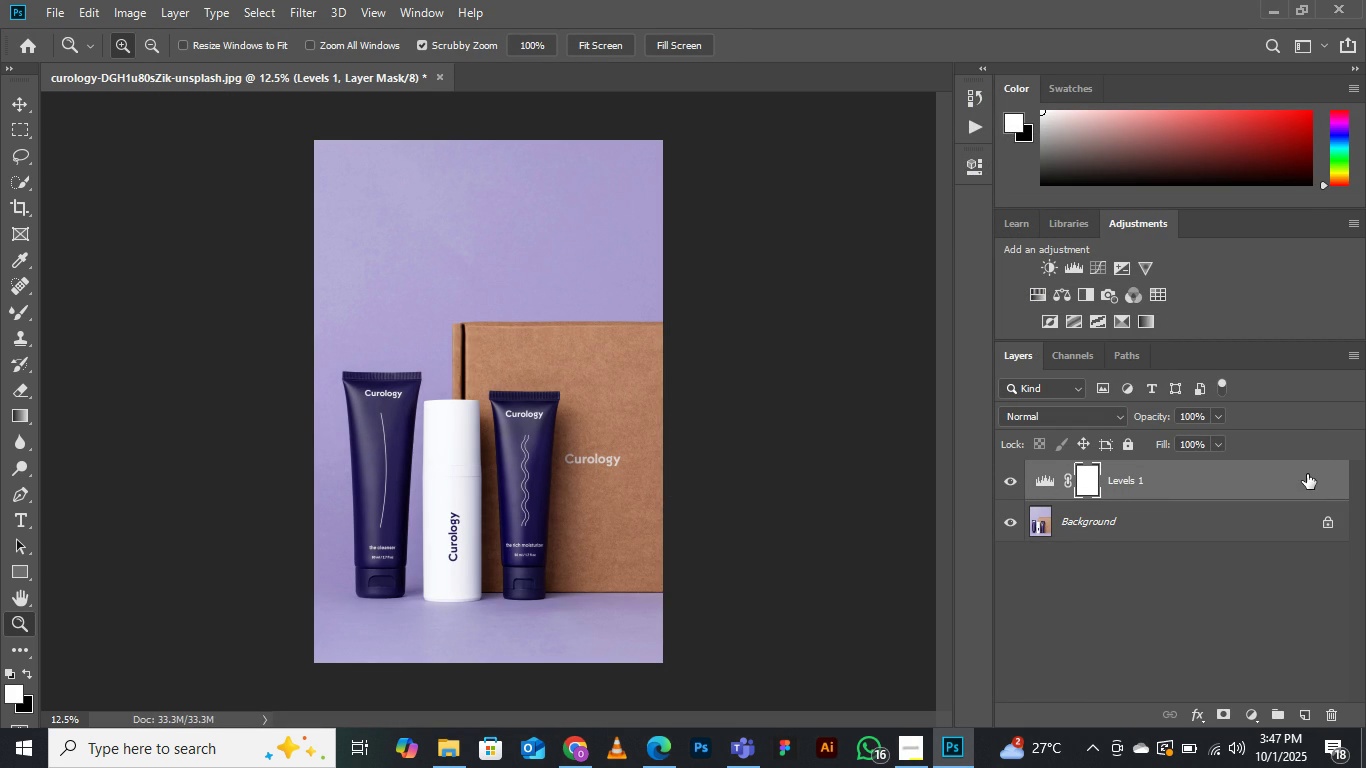 
left_click([1308, 474])
 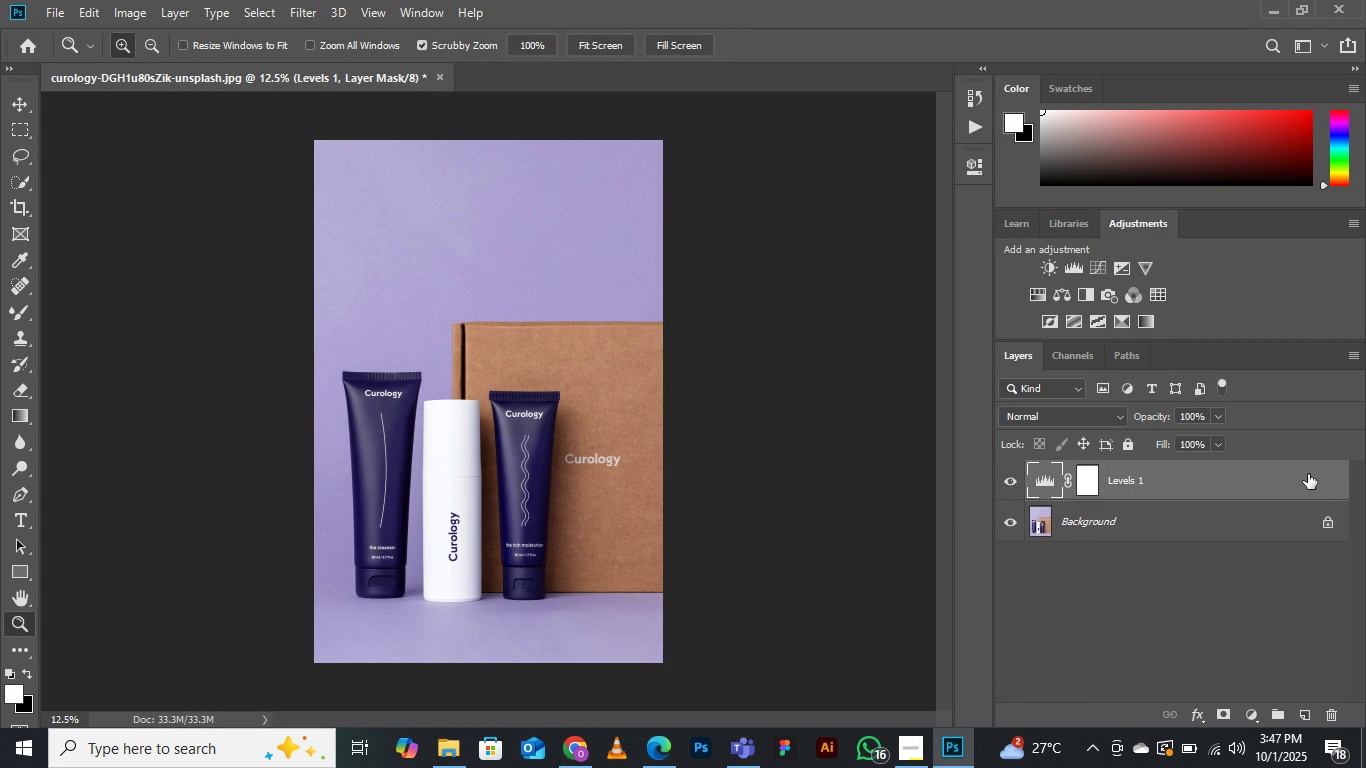 
right_click([1308, 474])
 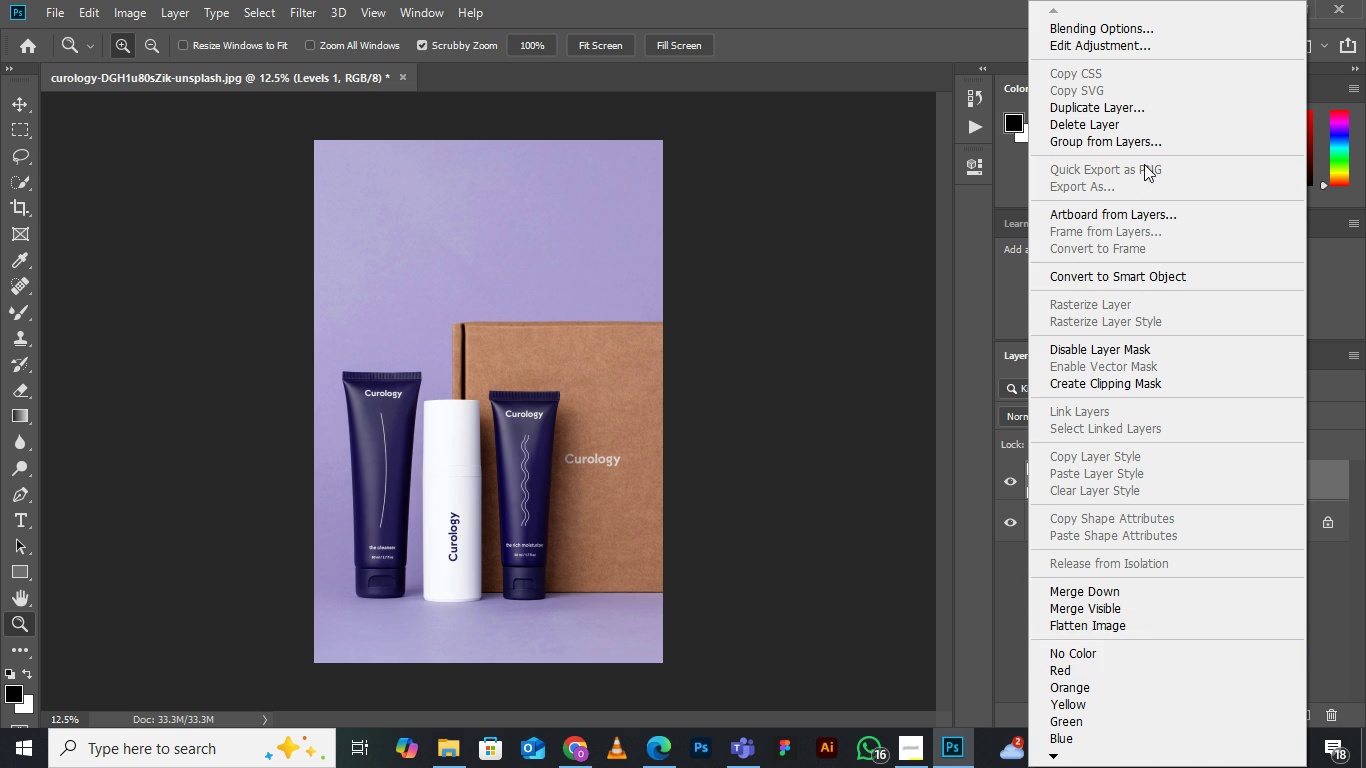 
wait(5.44)
 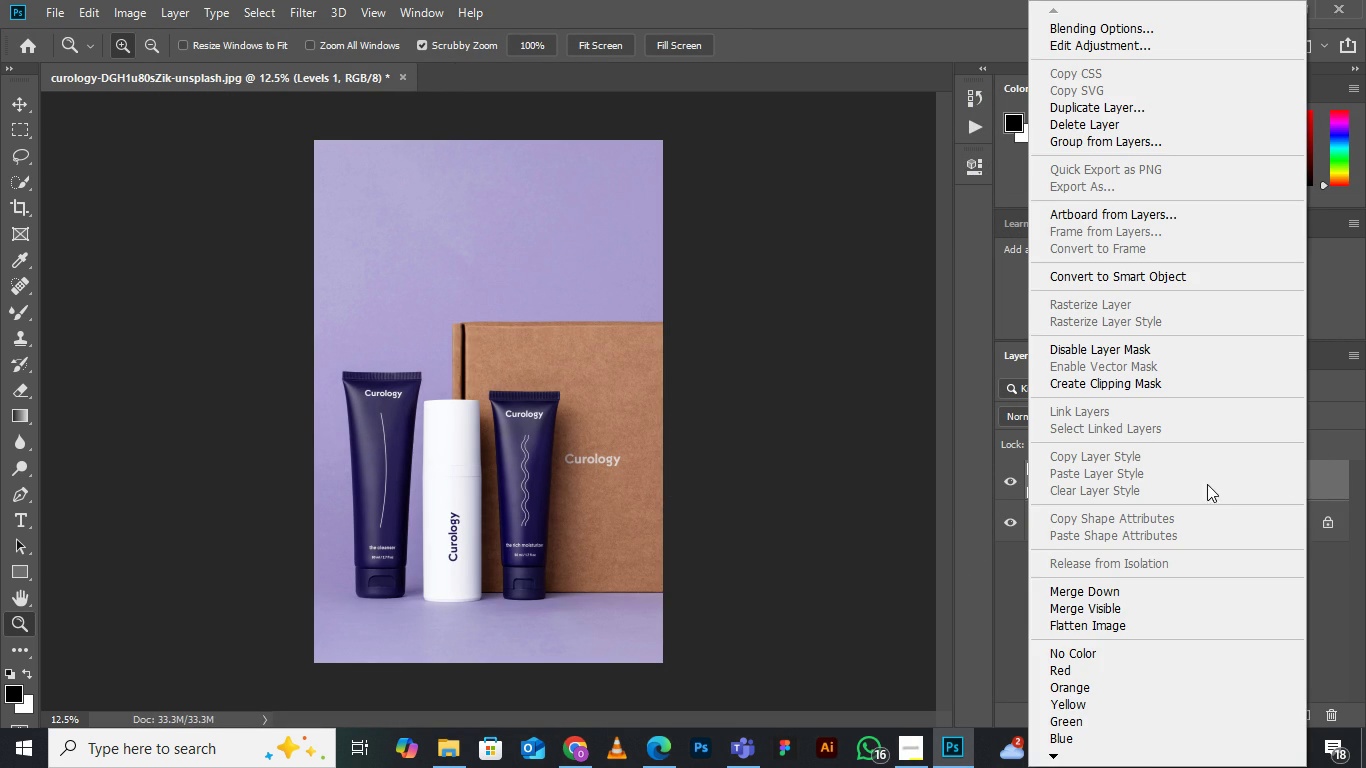 
left_click([1059, 7])
 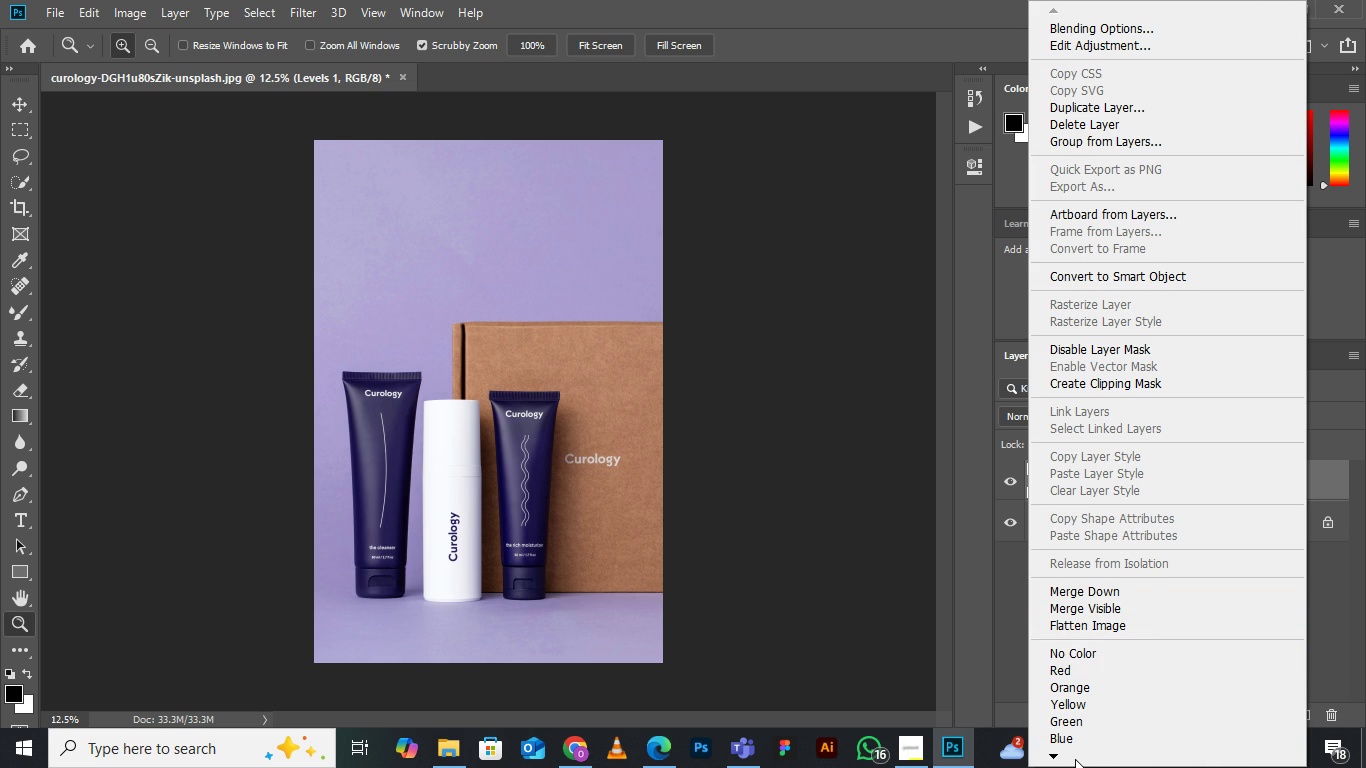 
double_click([1075, 758])
 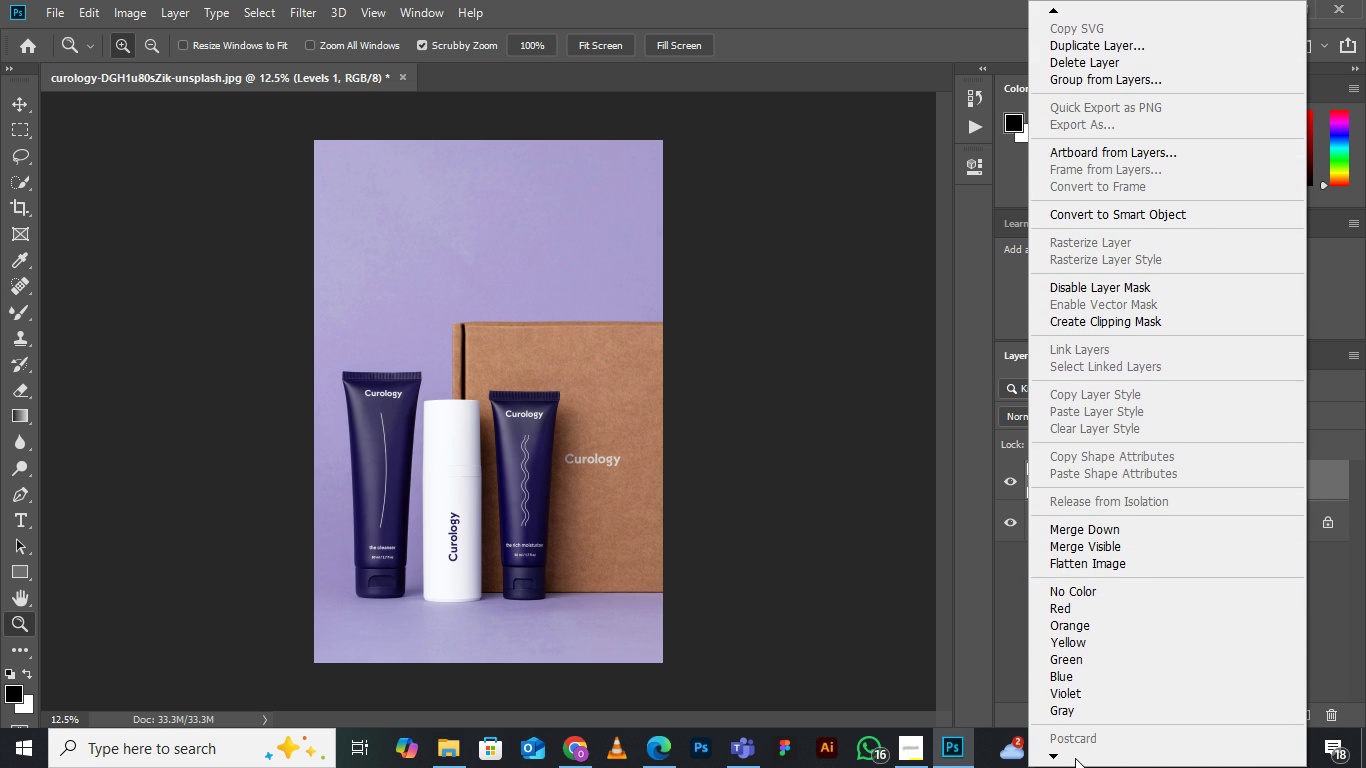 
triple_click([1075, 758])
 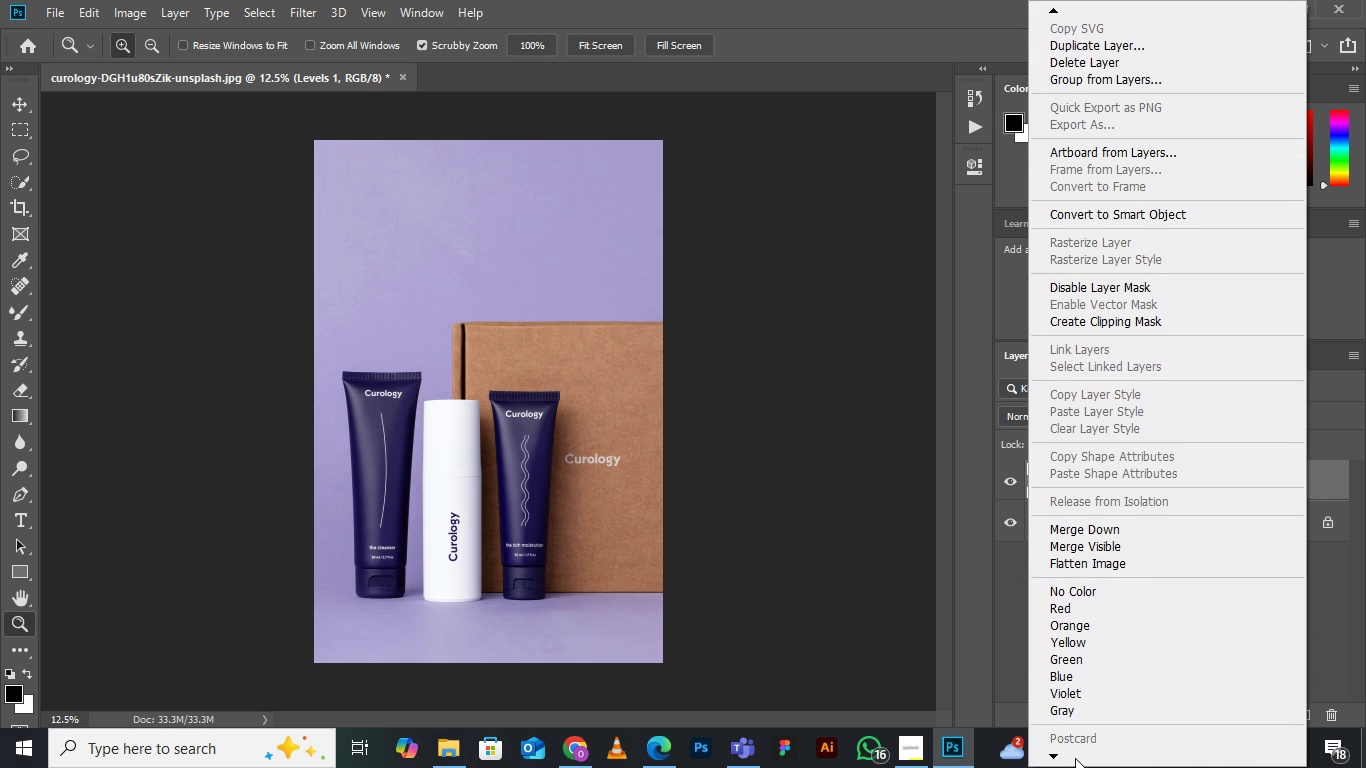 
triple_click([1075, 758])
 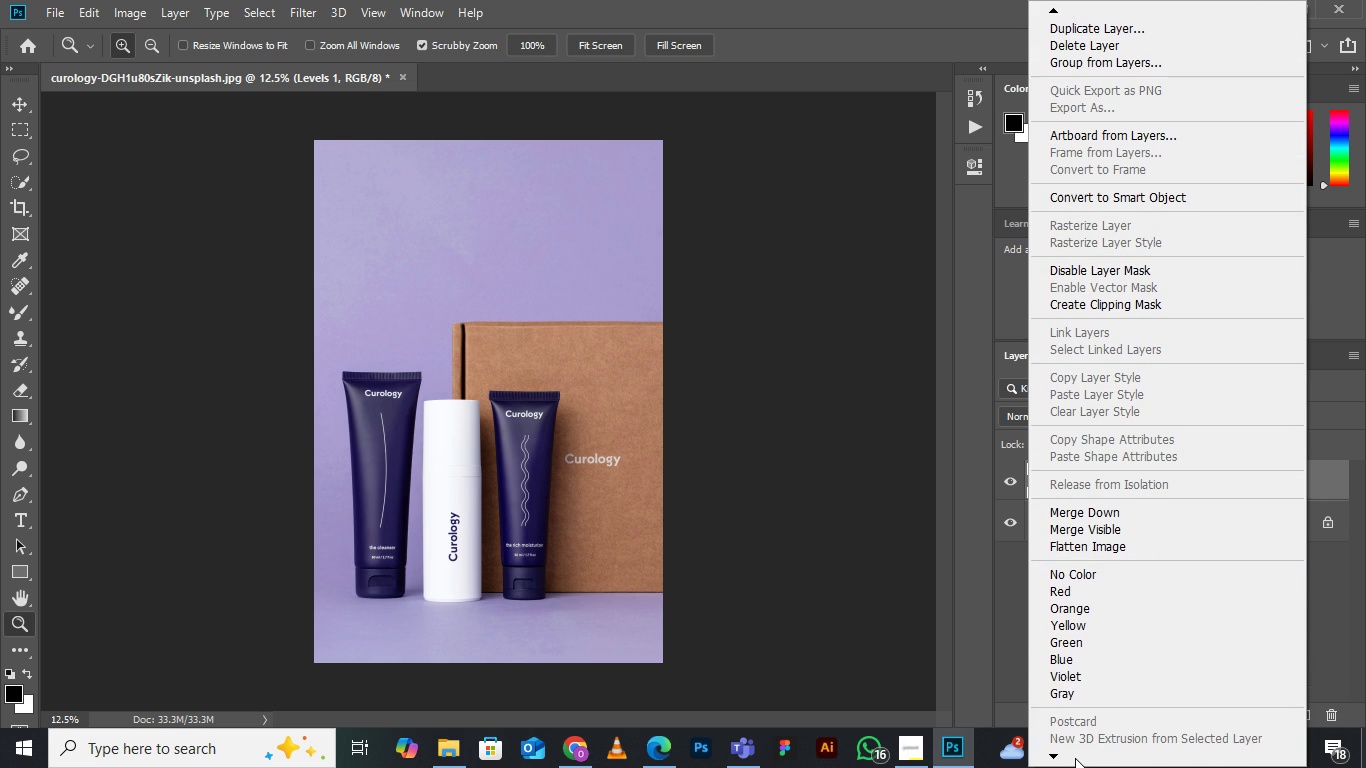 
triple_click([1075, 758])
 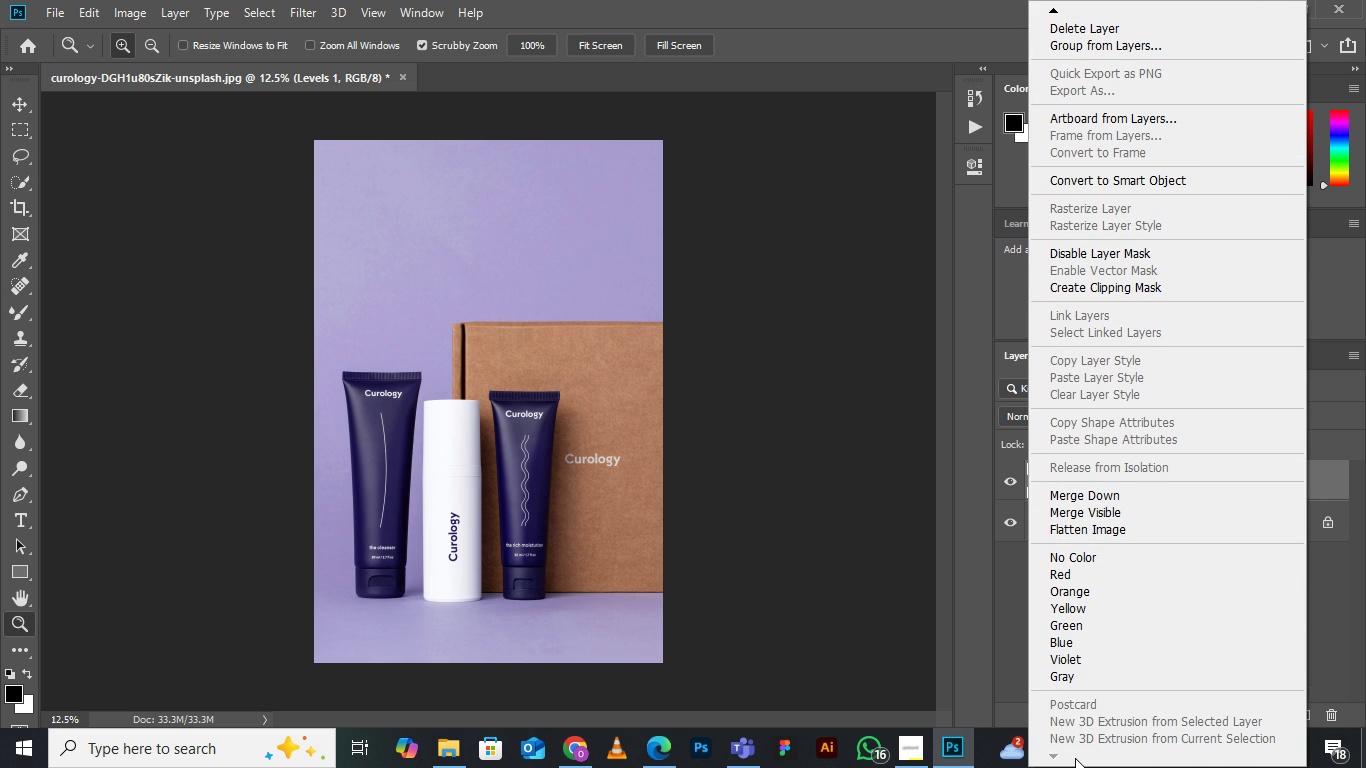 
triple_click([1075, 758])
 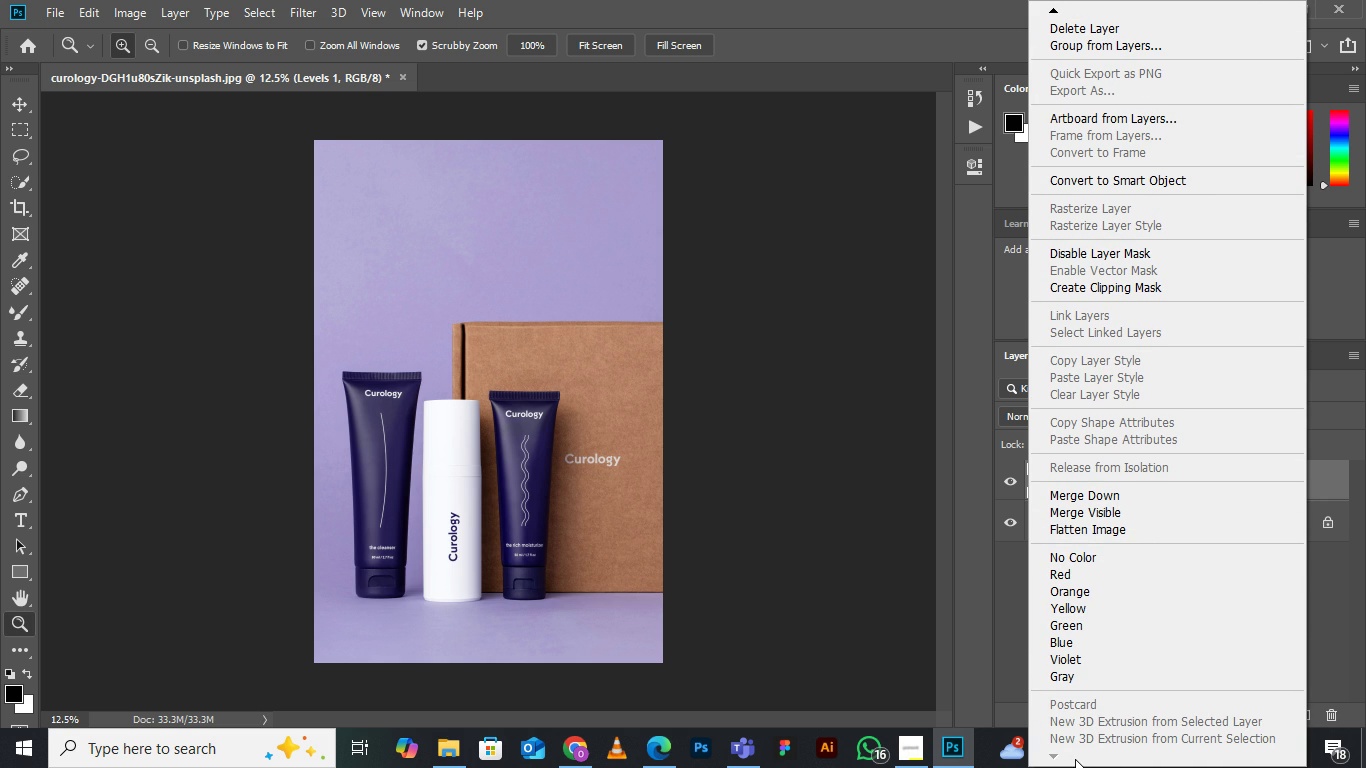 
triple_click([1075, 758])
 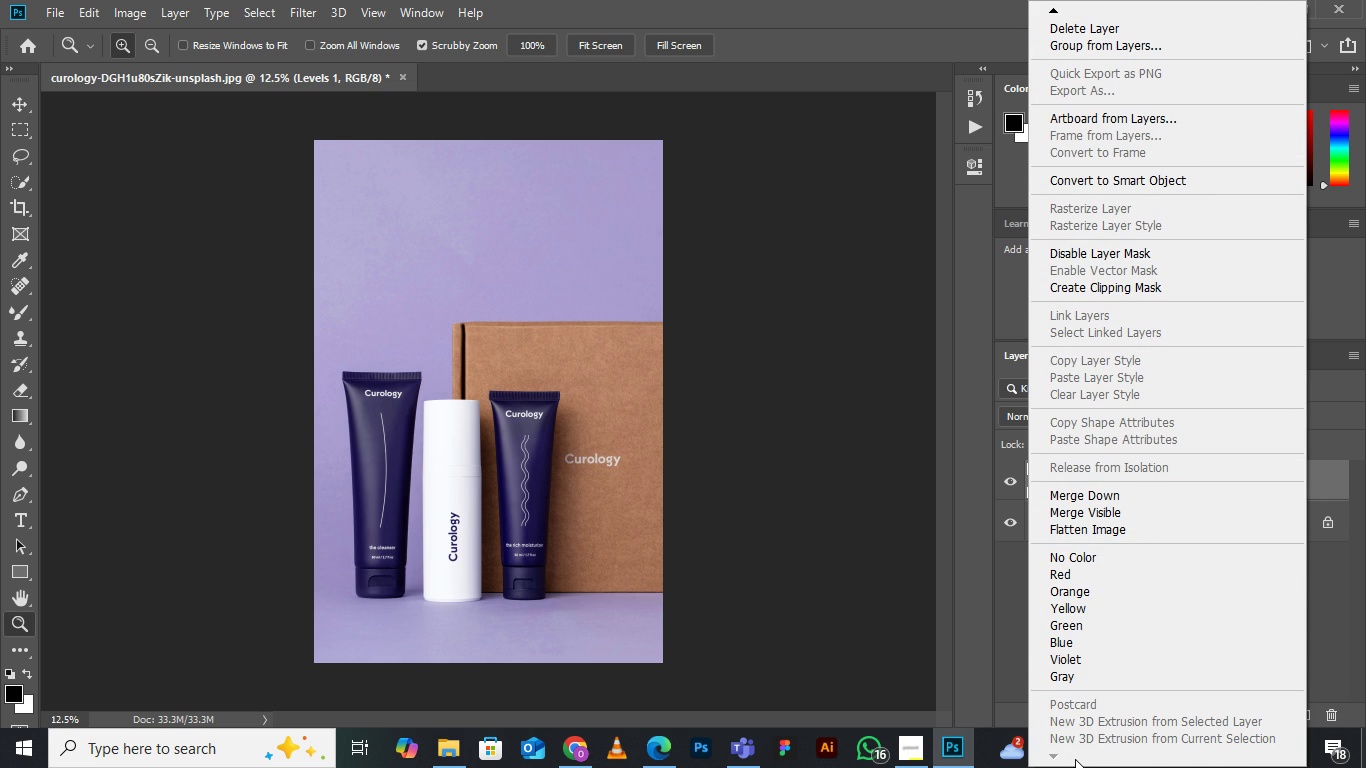 
triple_click([1075, 758])
 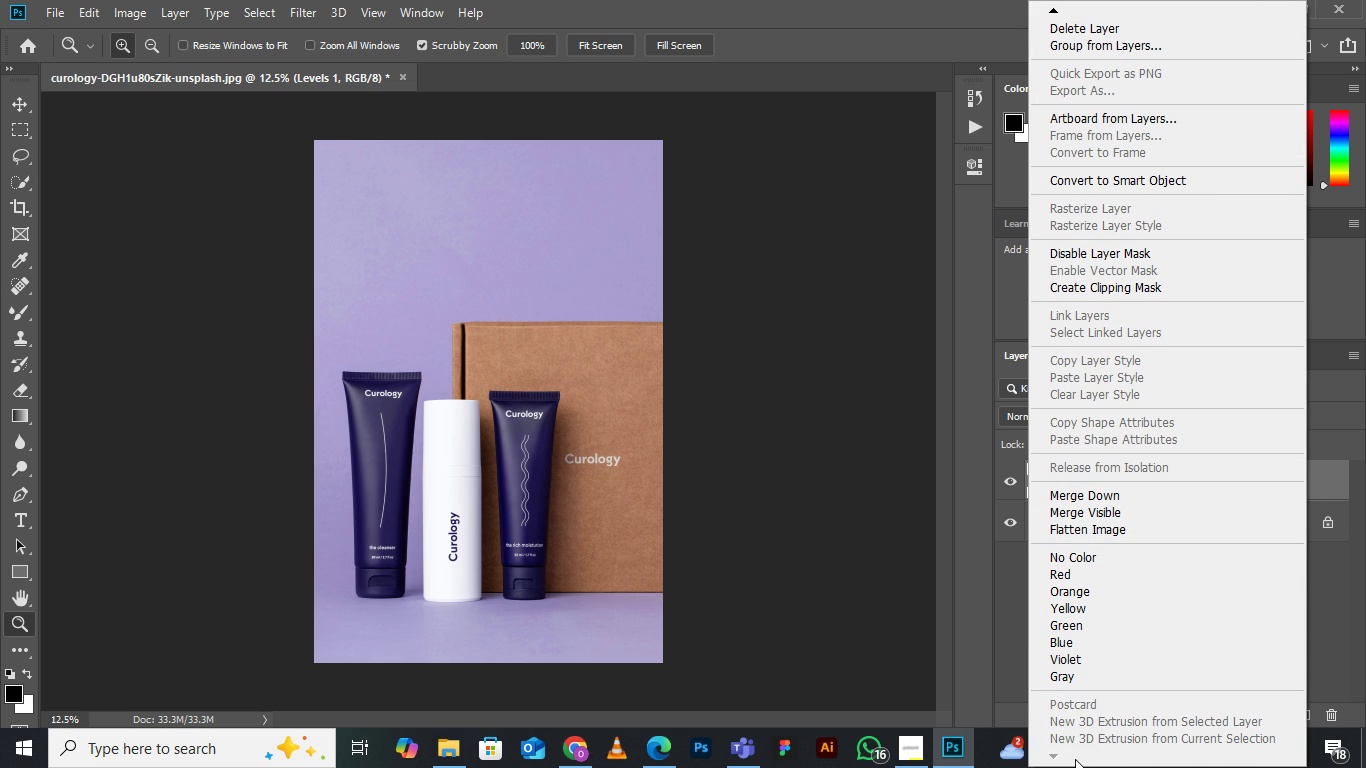 
triple_click([1075, 758])
 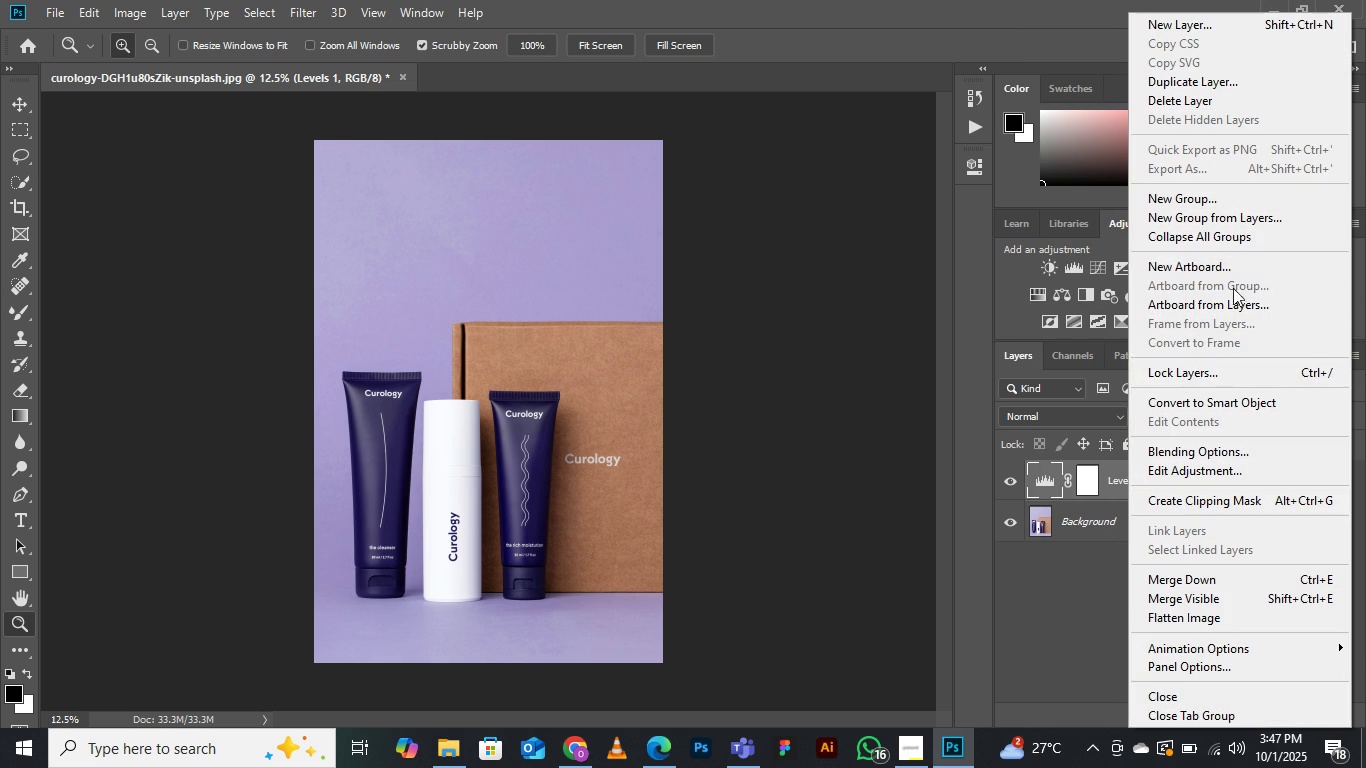 
wait(10.23)
 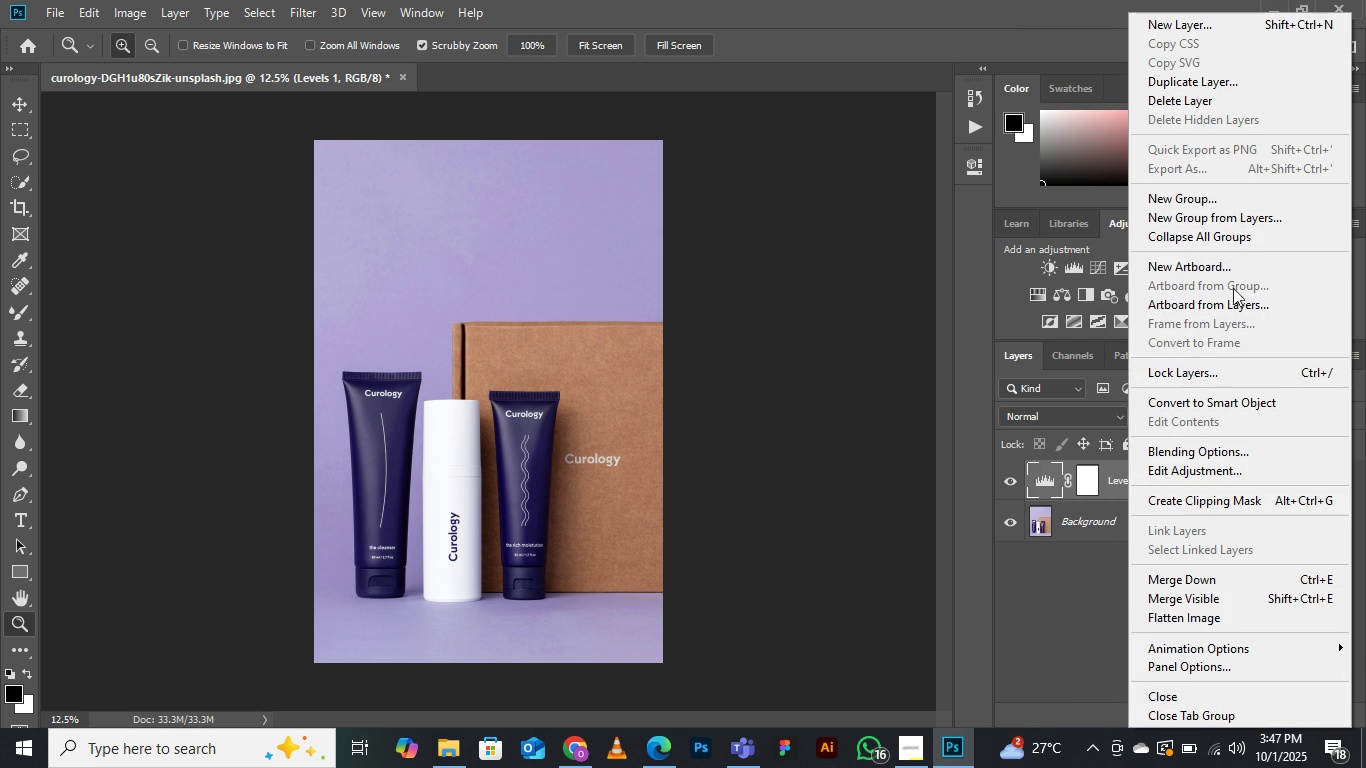 
scroll: coordinate [1208, 216], scroll_direction: up, amount: 4.0
 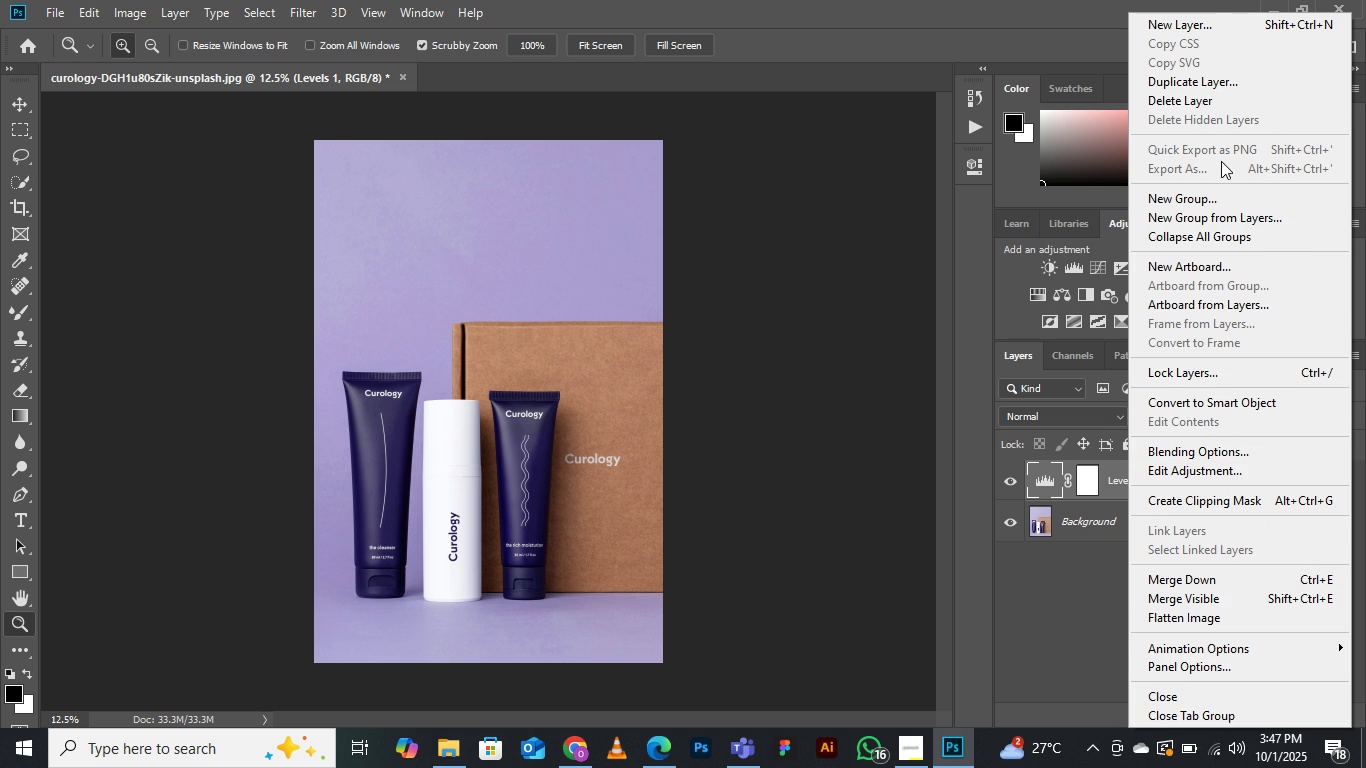 
left_click([1213, 165])
 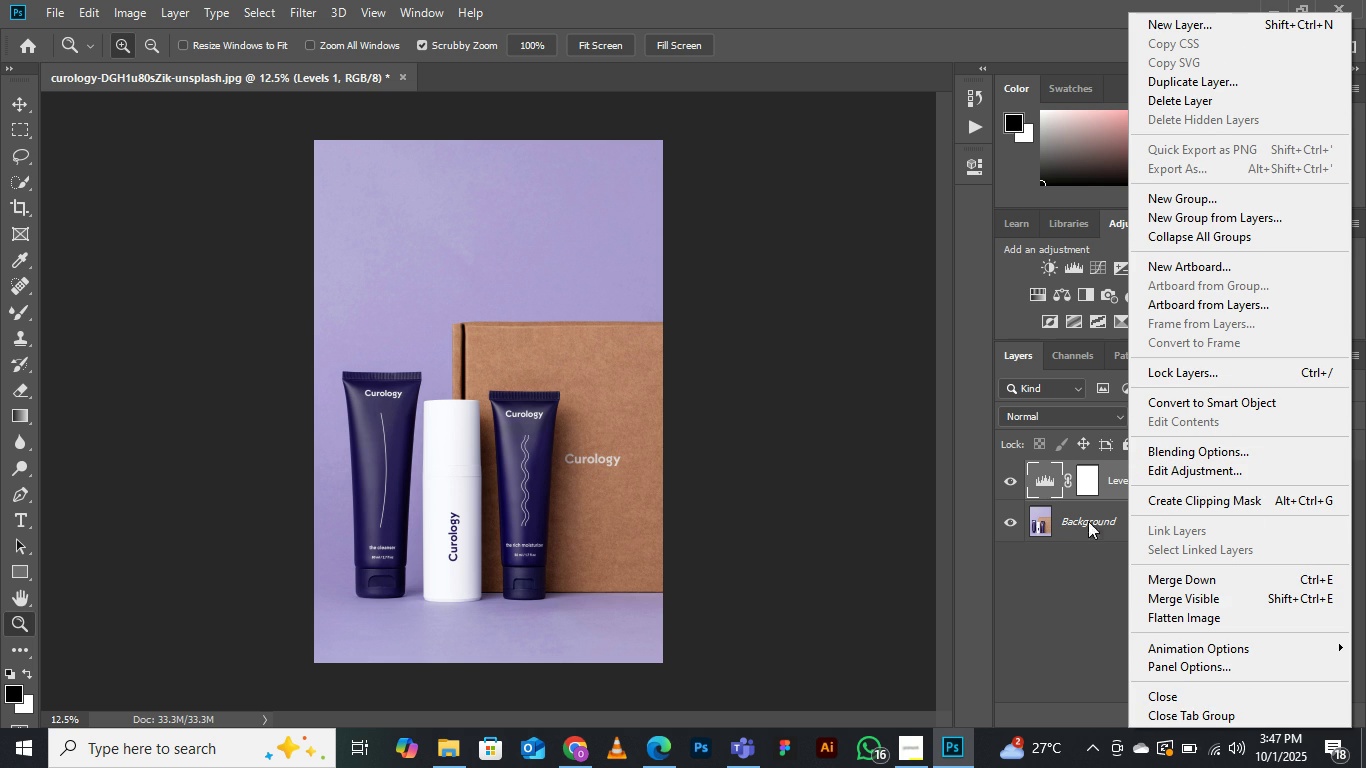 
left_click([1078, 529])
 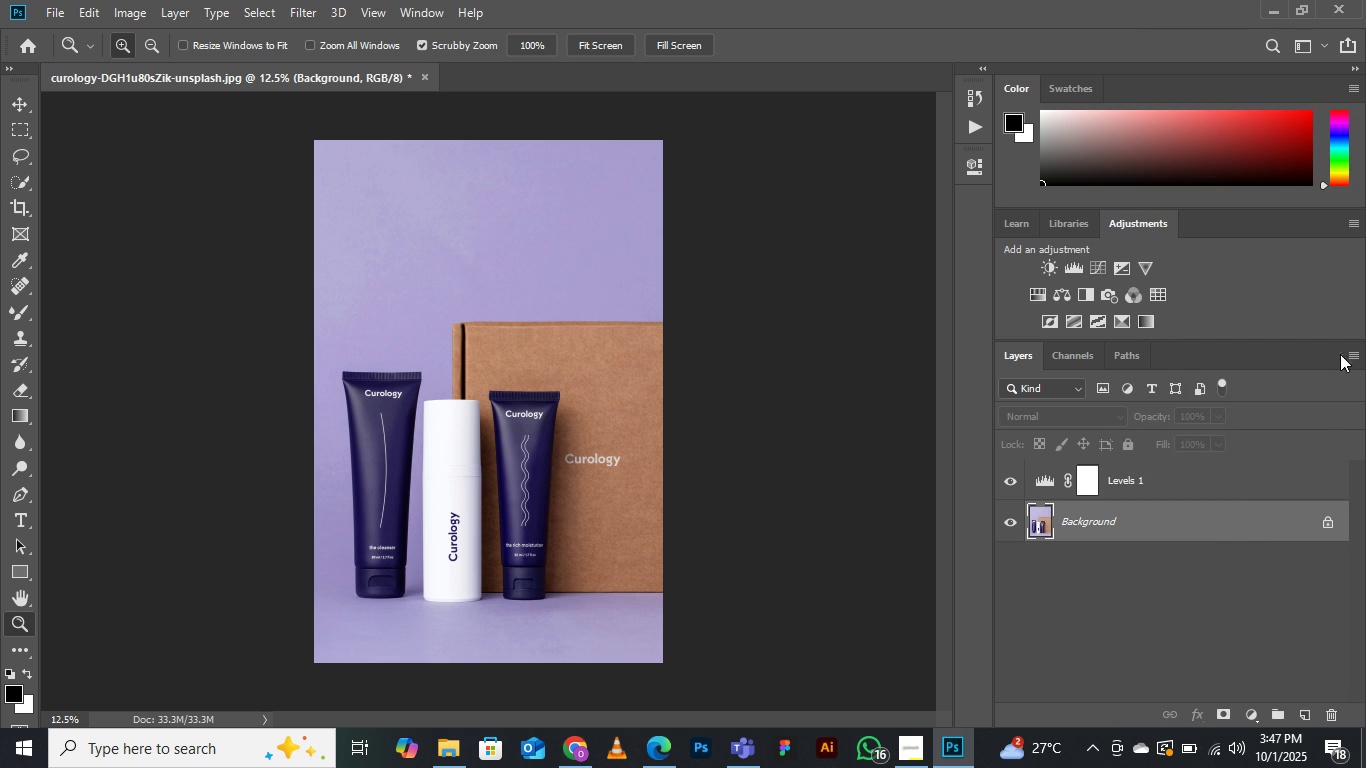 
left_click([1352, 354])
 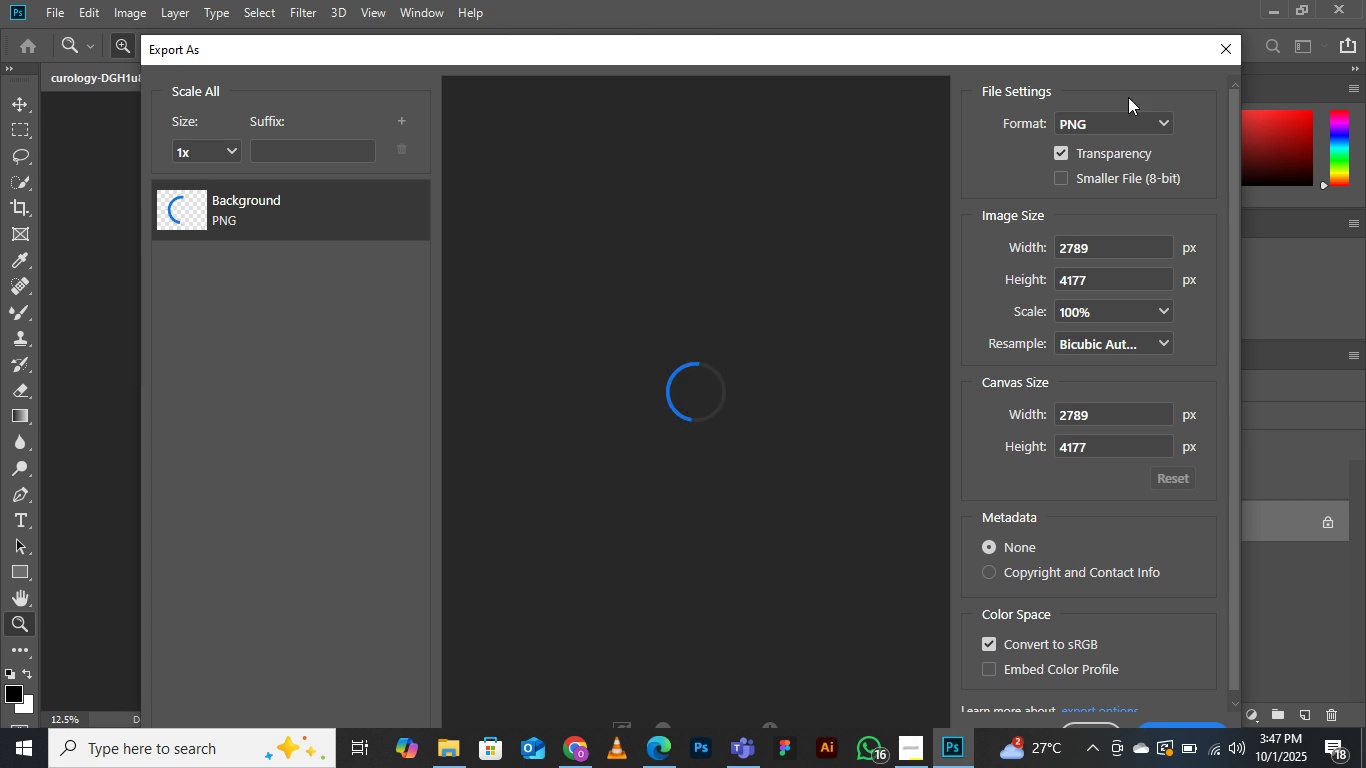 
wait(16.37)
 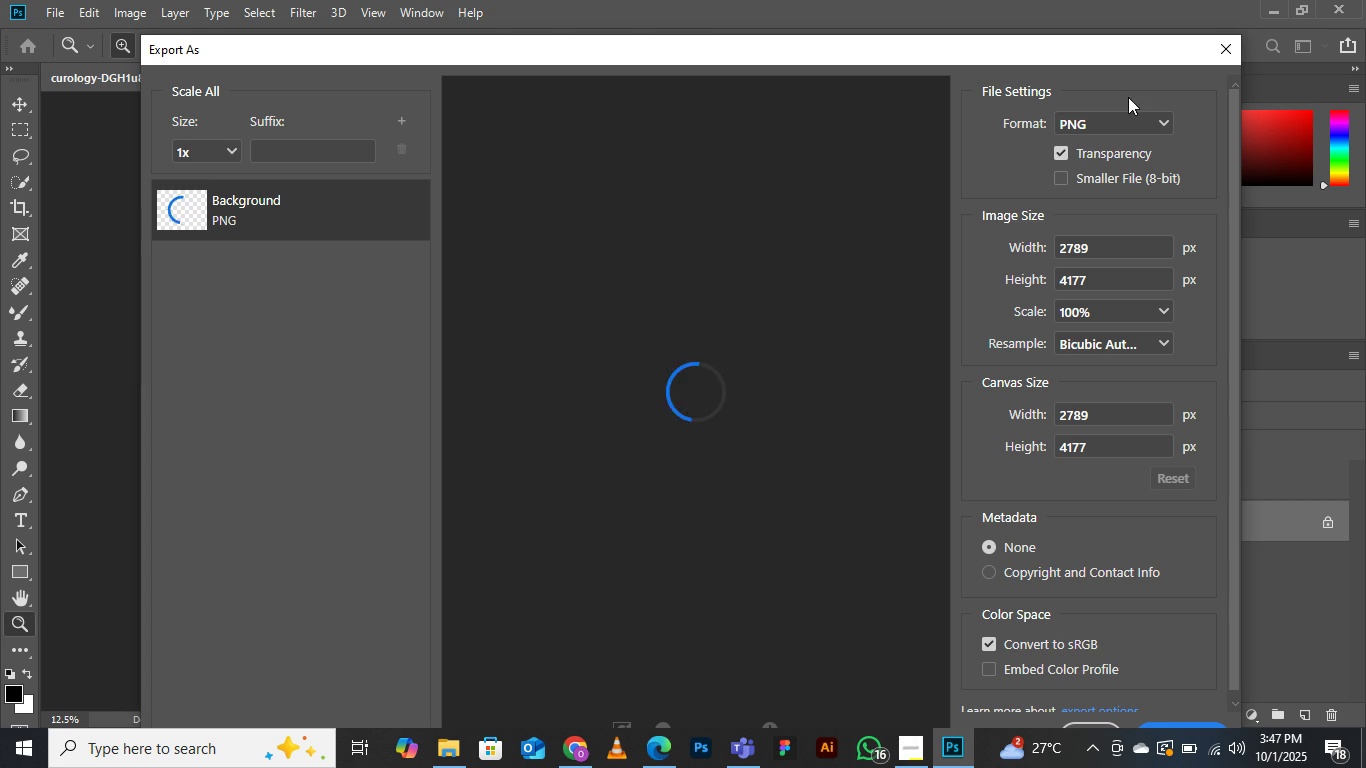 
left_click([1119, 345])
 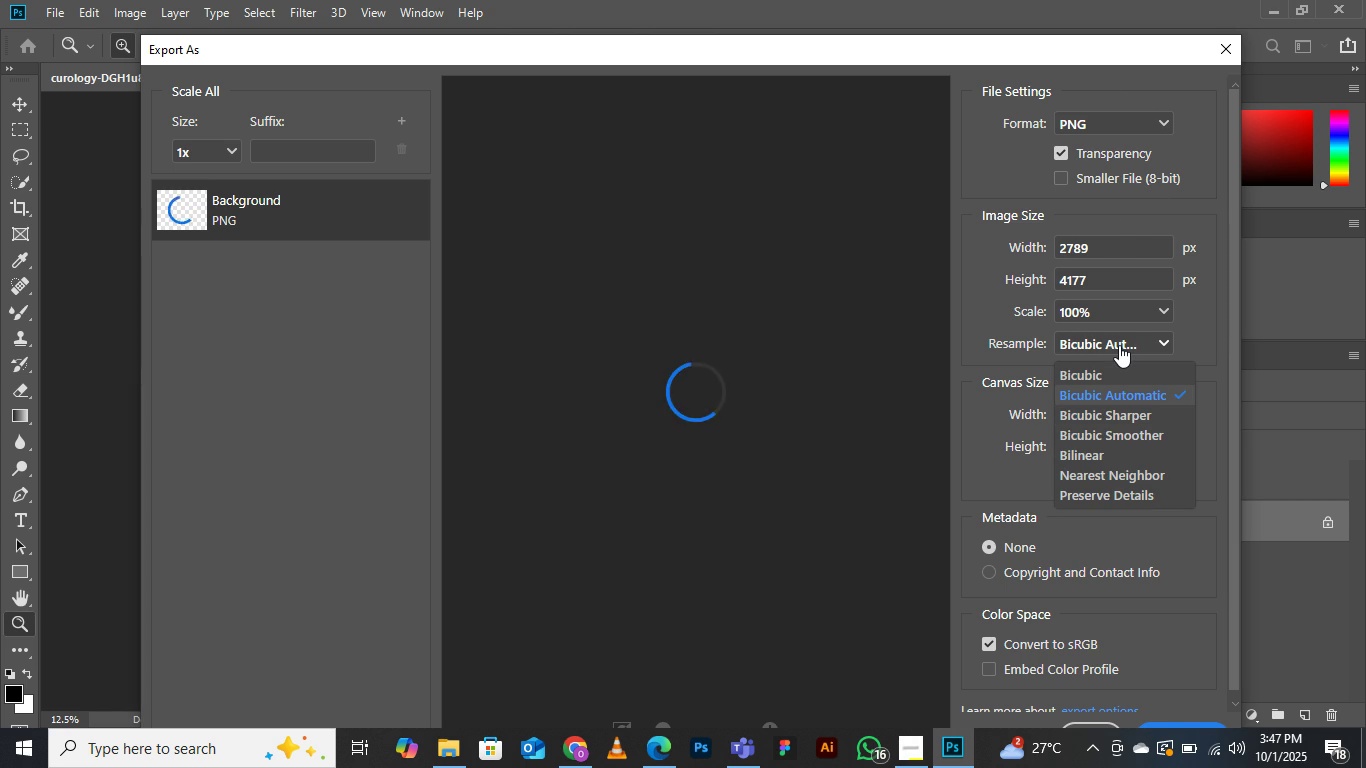 
left_click([1120, 344])
 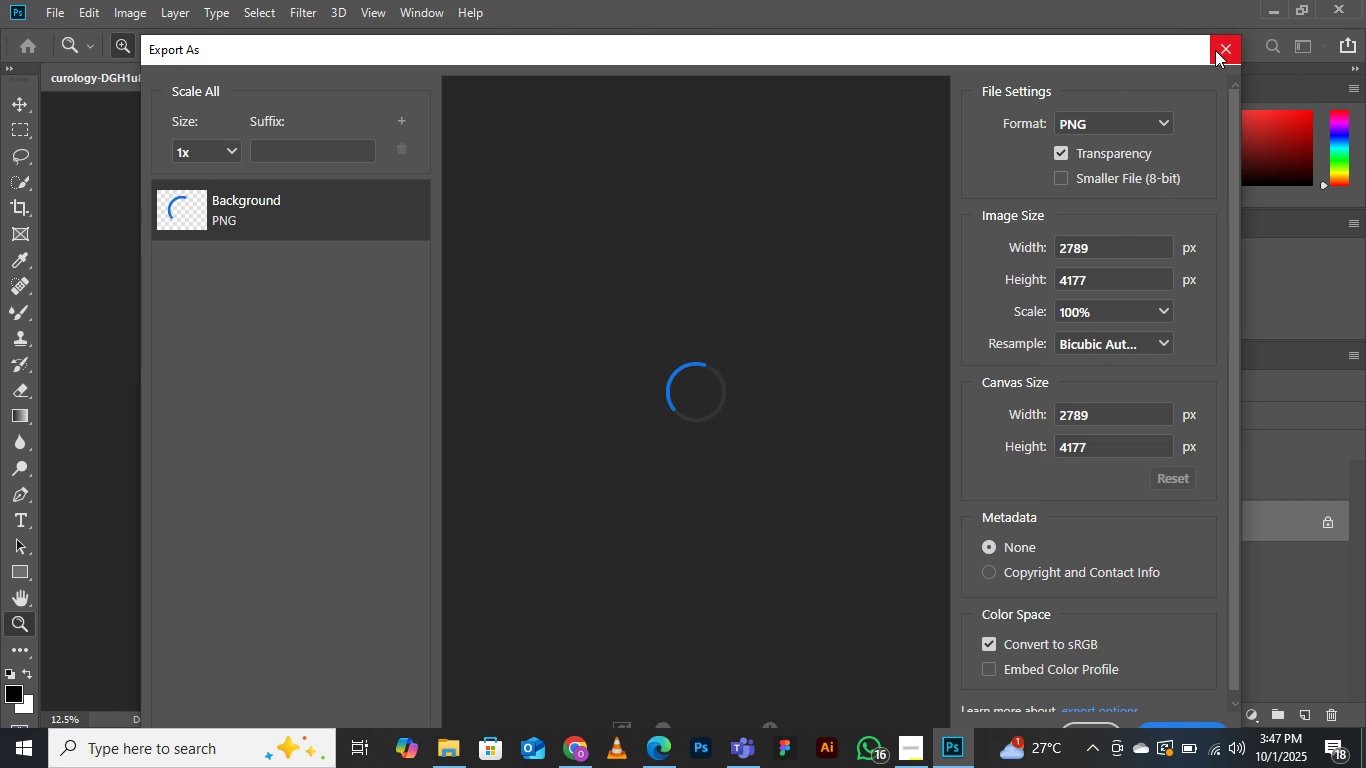 
left_click([1215, 50])
 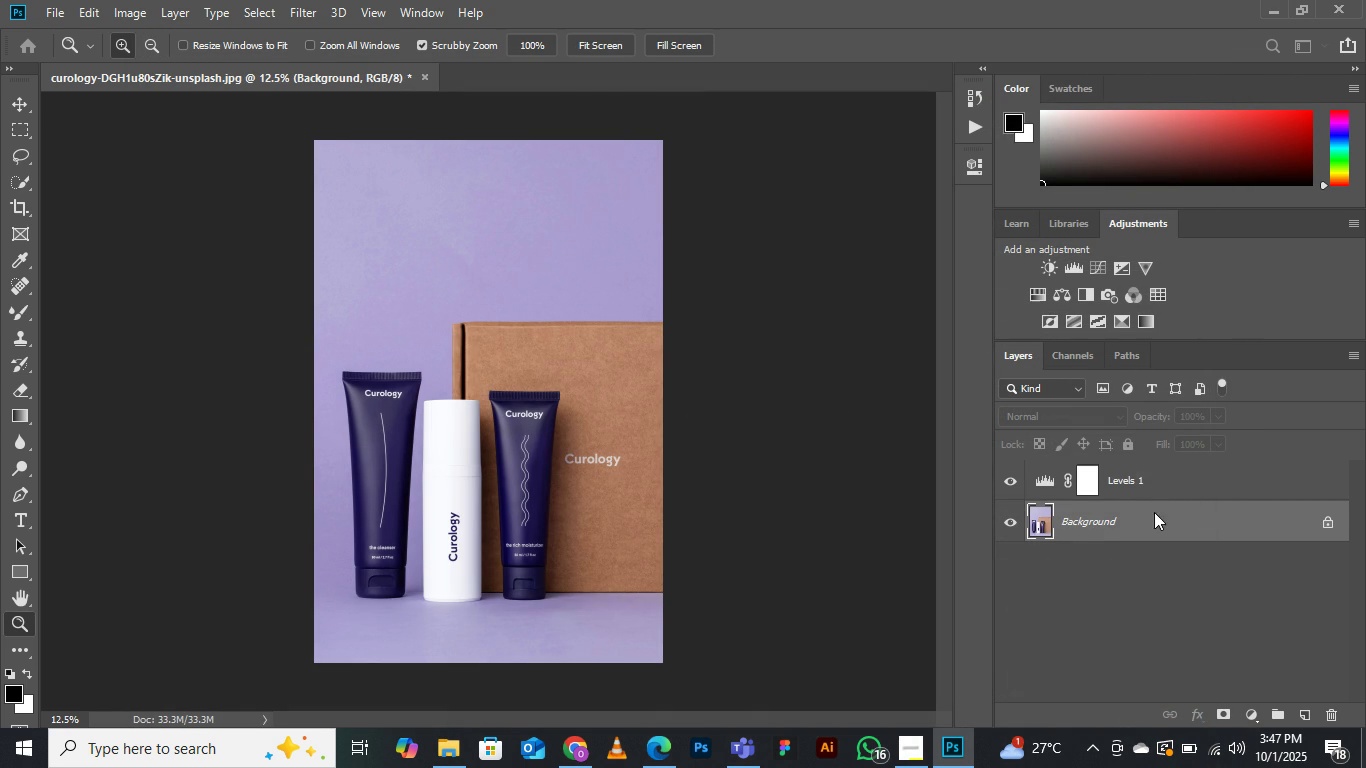 
left_click([1160, 476])
 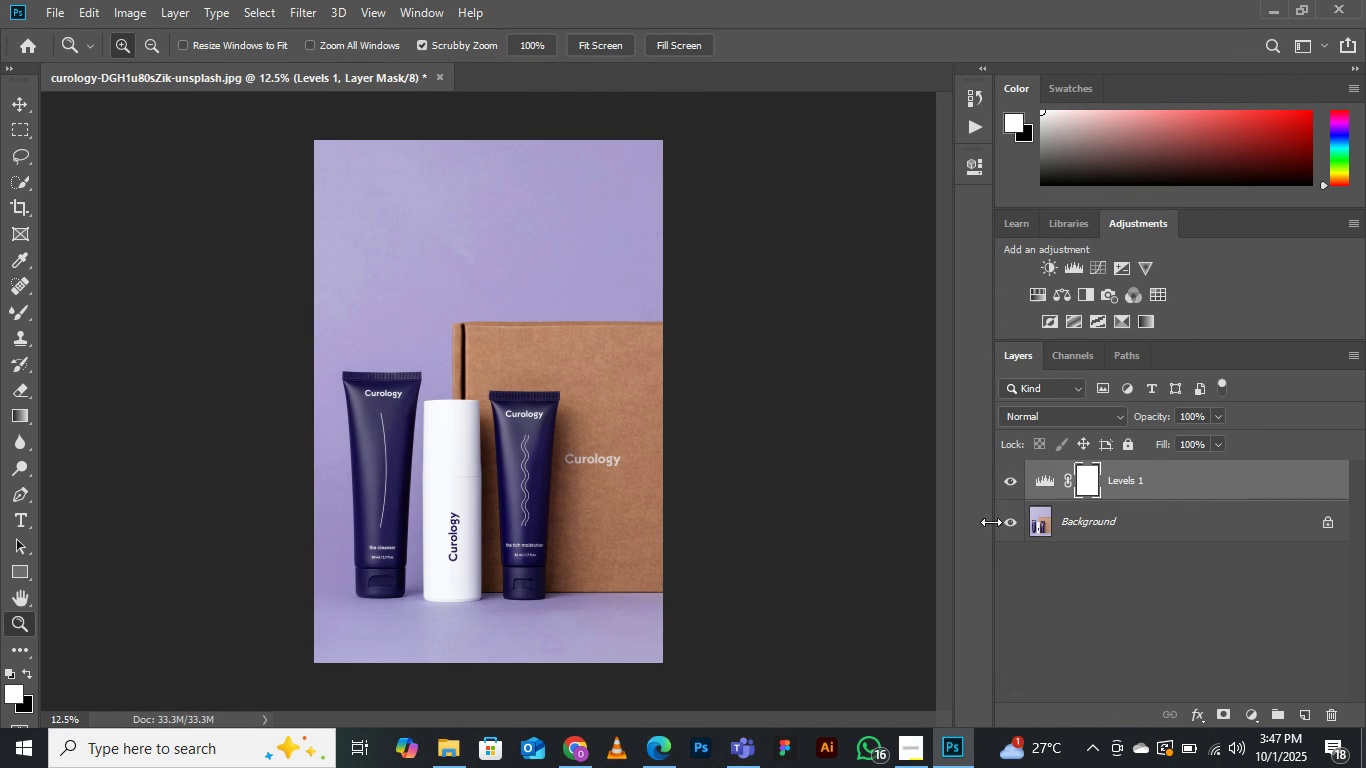 
scroll: coordinate [1043, 473], scroll_direction: none, amount: 0.0
 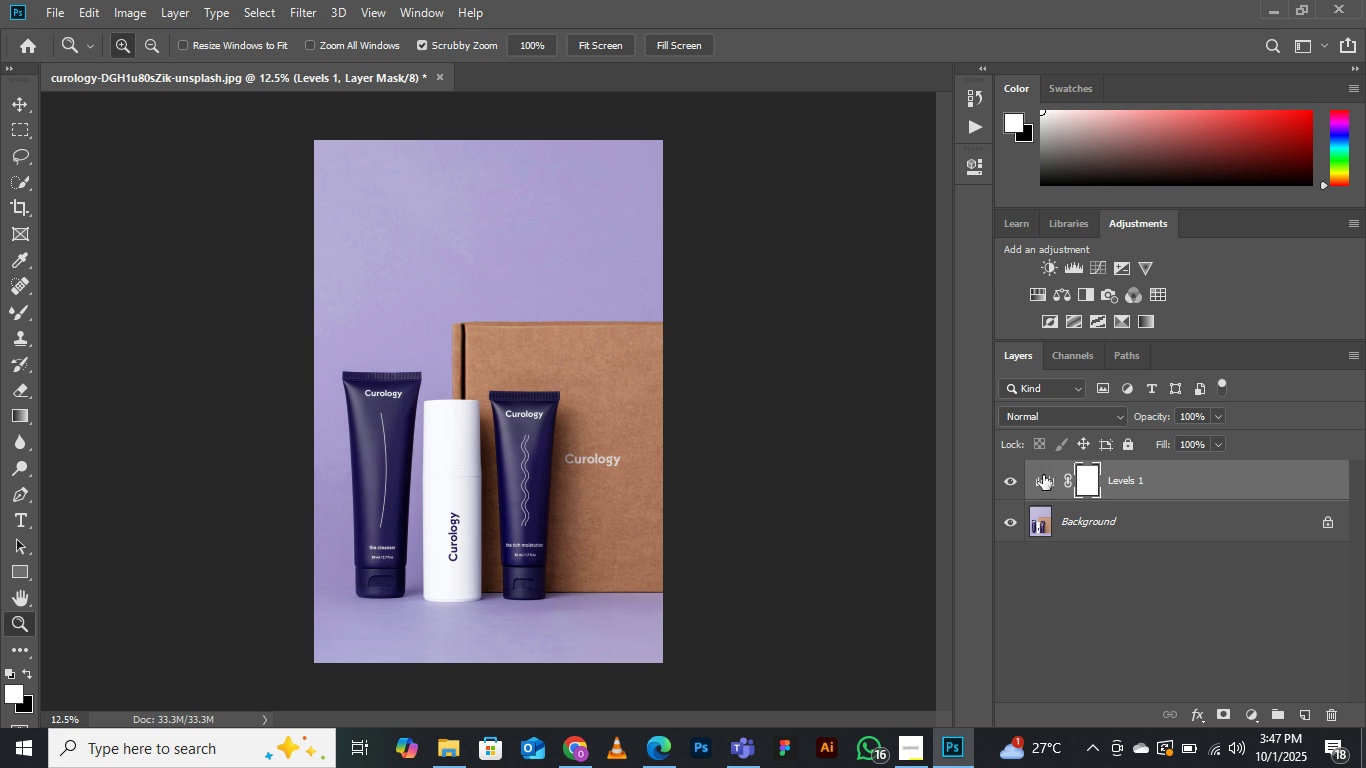 
key(Space)
 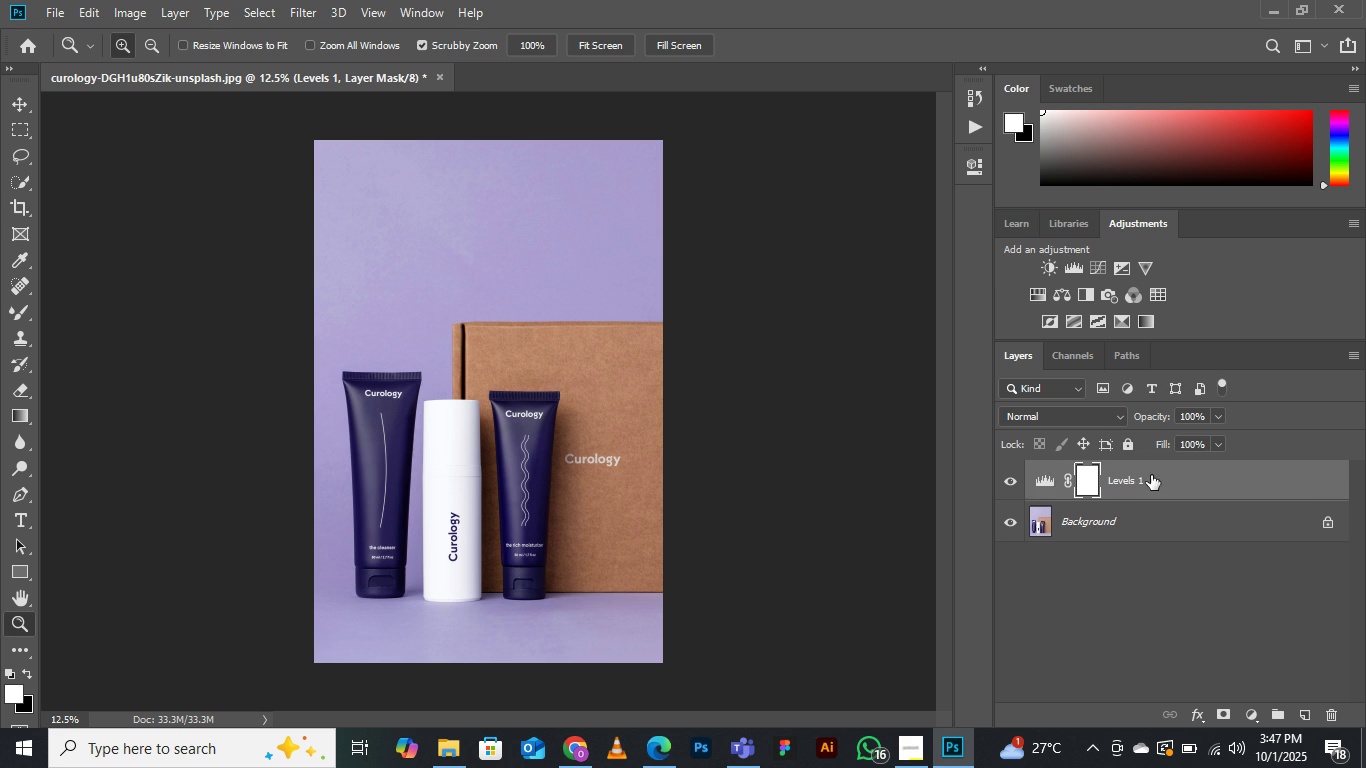 
key(Backspace)
 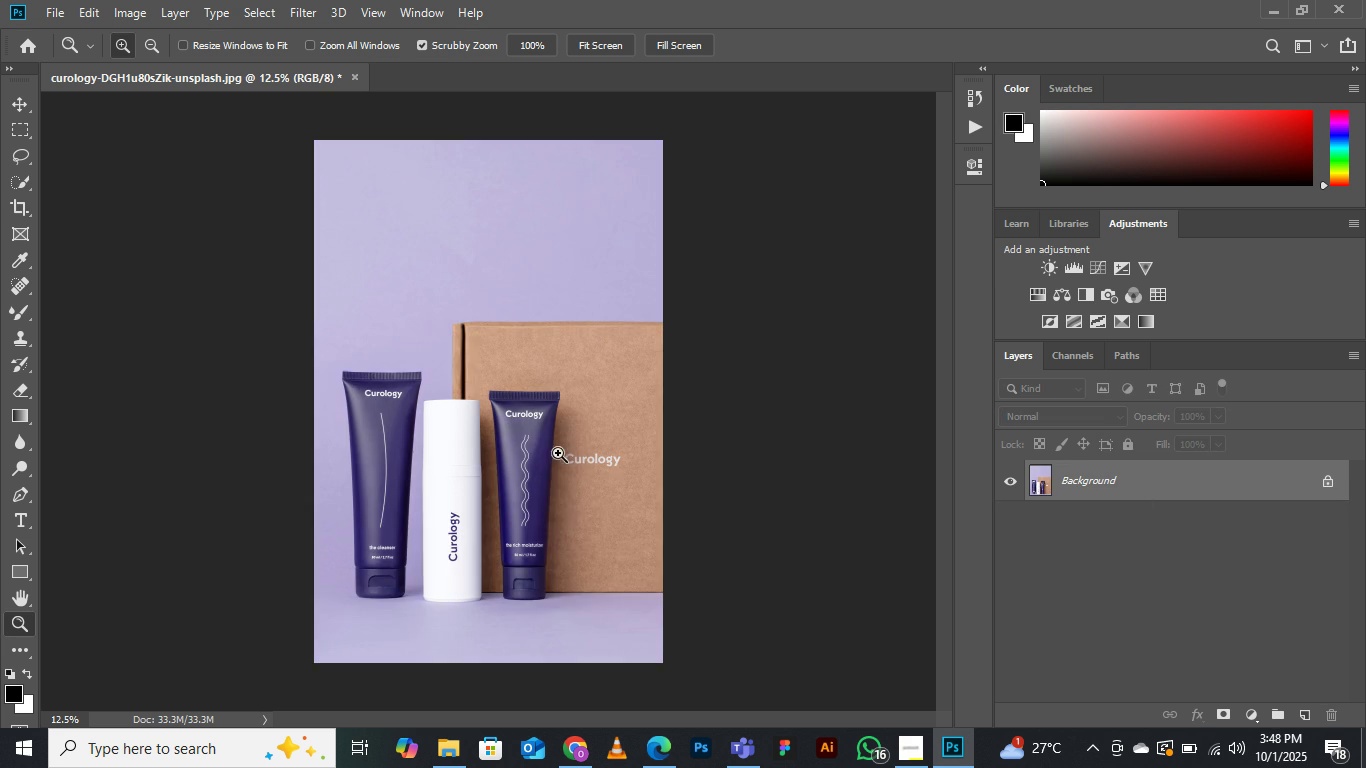 
left_click([560, 453])